 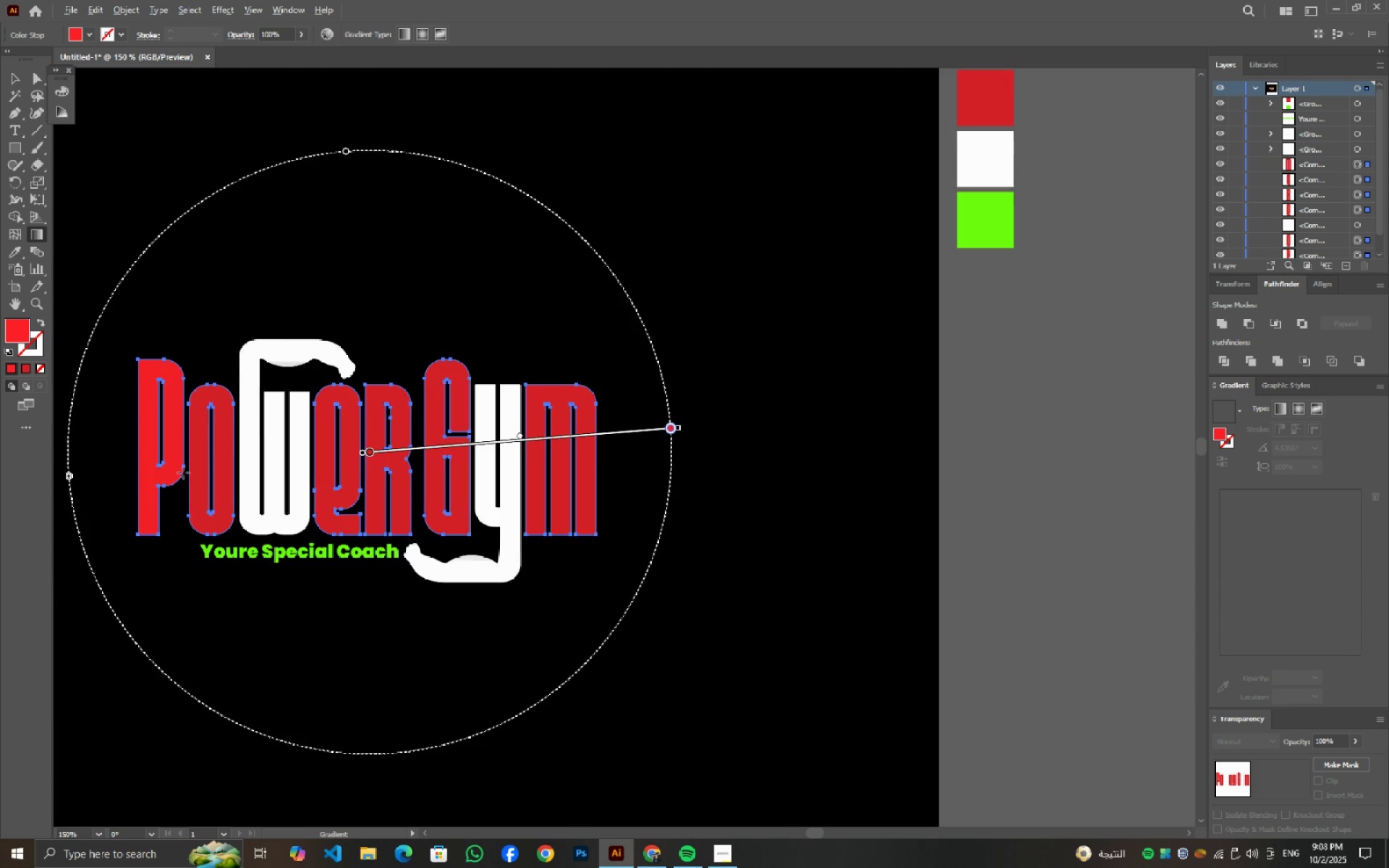 
scroll: coordinate [158, 472], scroll_direction: up, amount: 3.0
 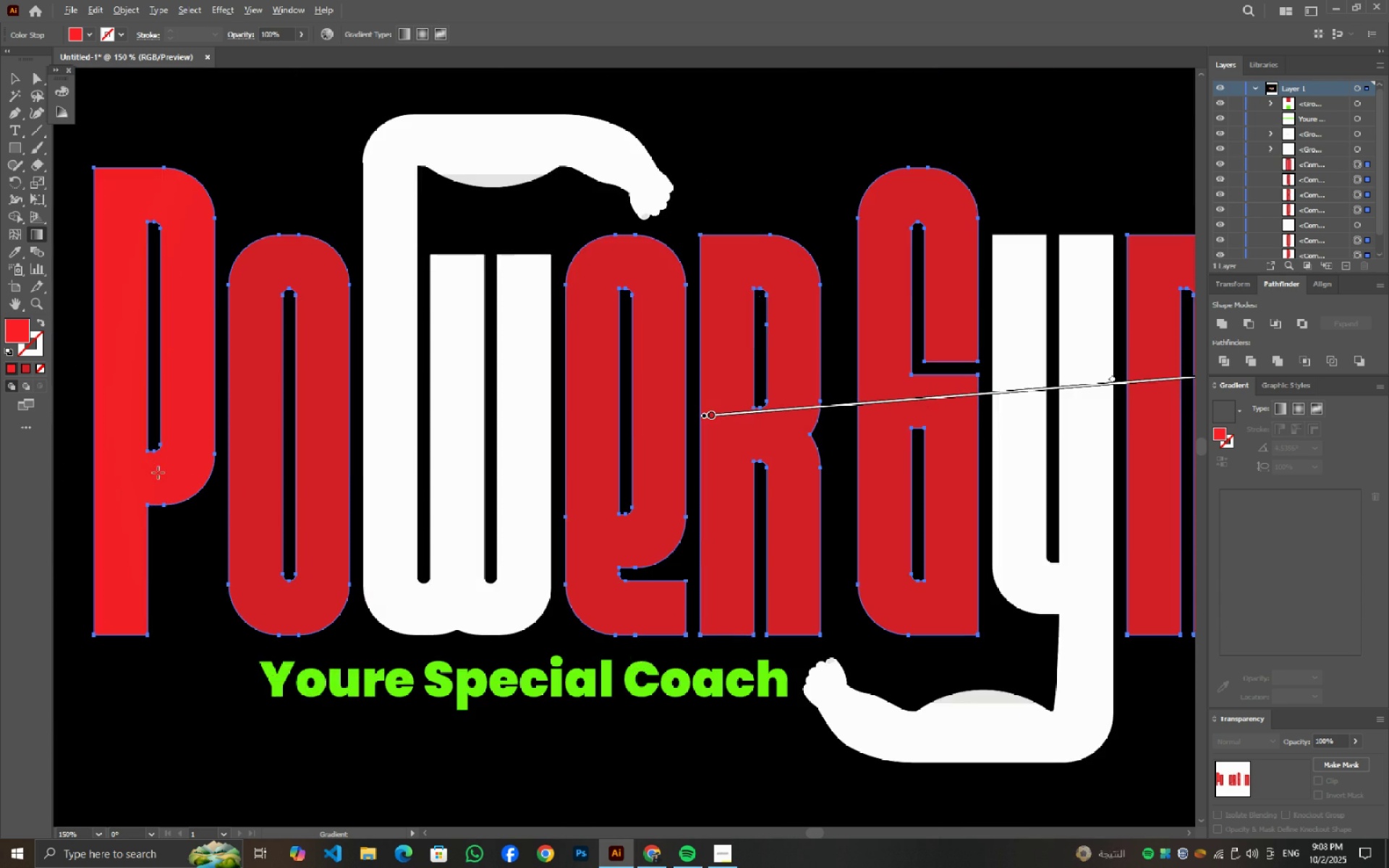 
key(Alt+AltLeft)
 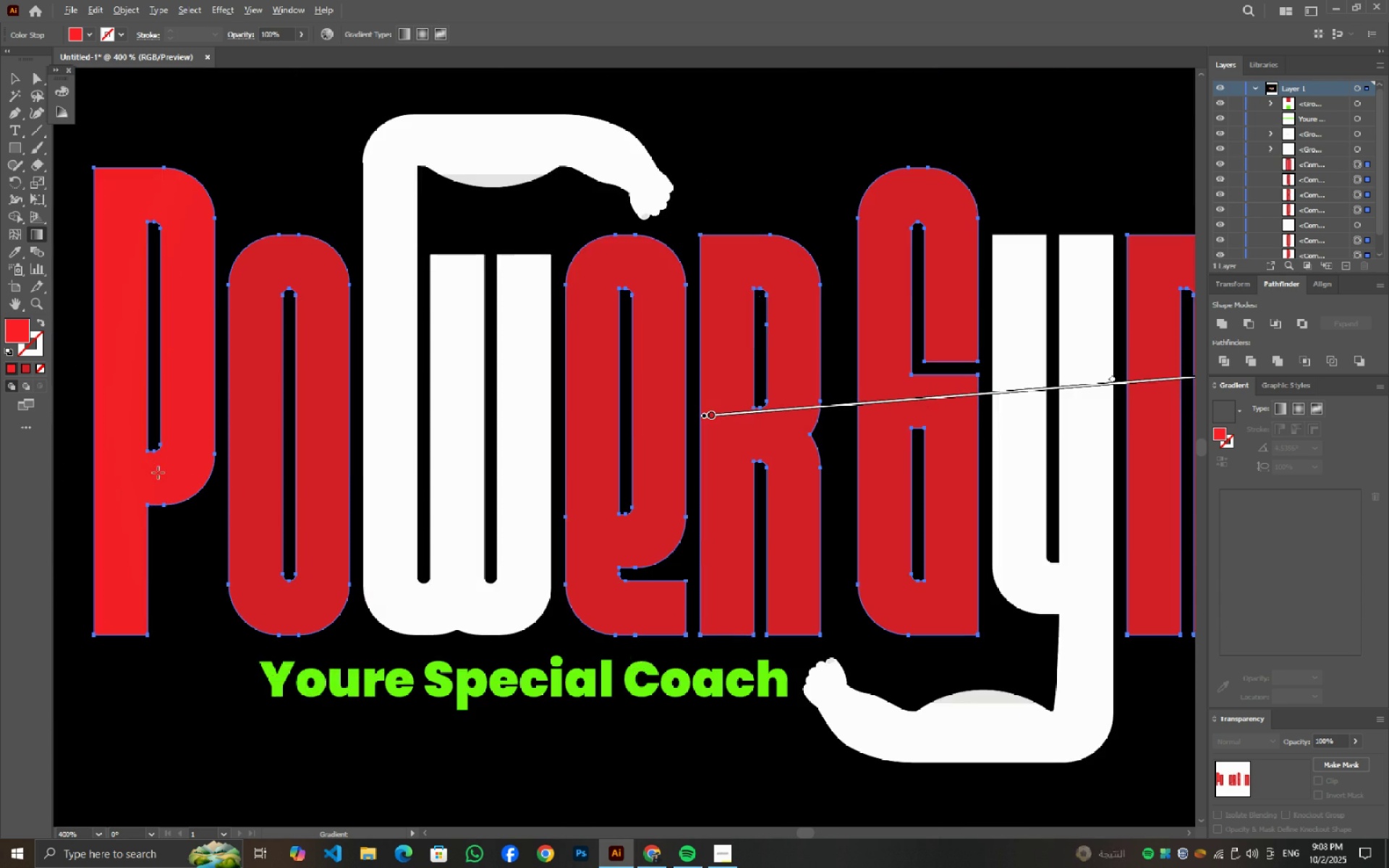 
key(Alt+AltLeft)
 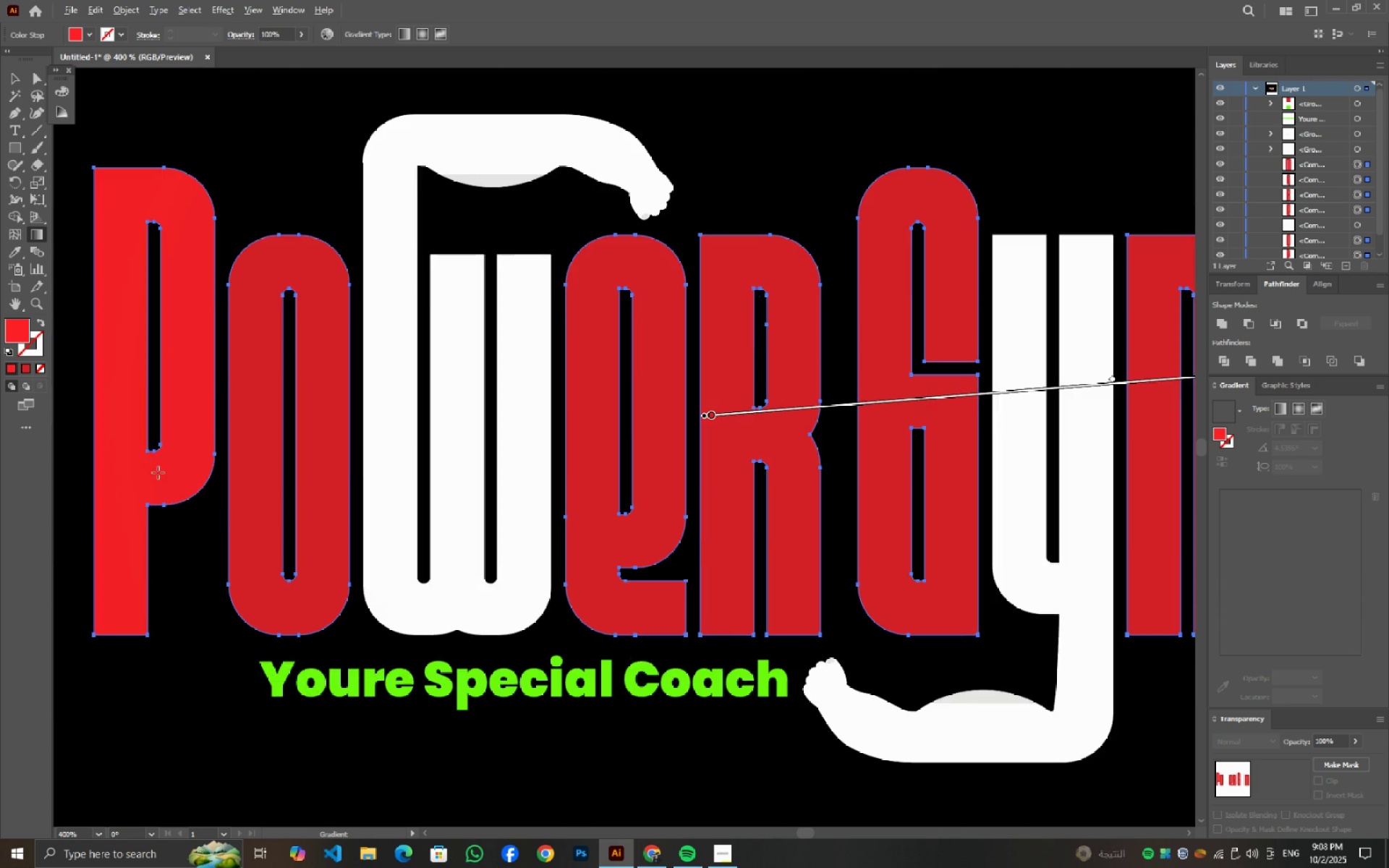 
key(Alt+AltLeft)
 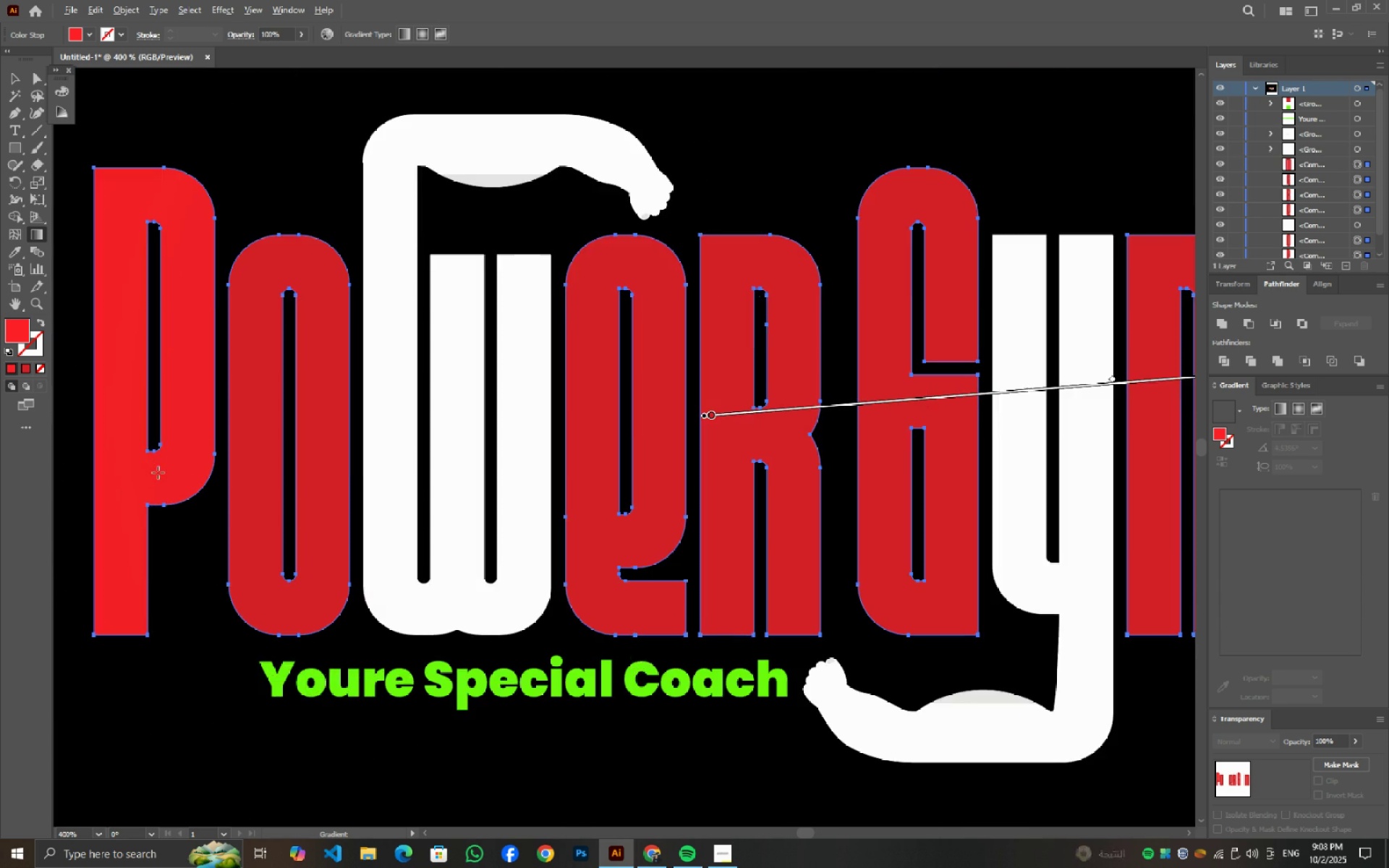 
key(Alt+AltLeft)
 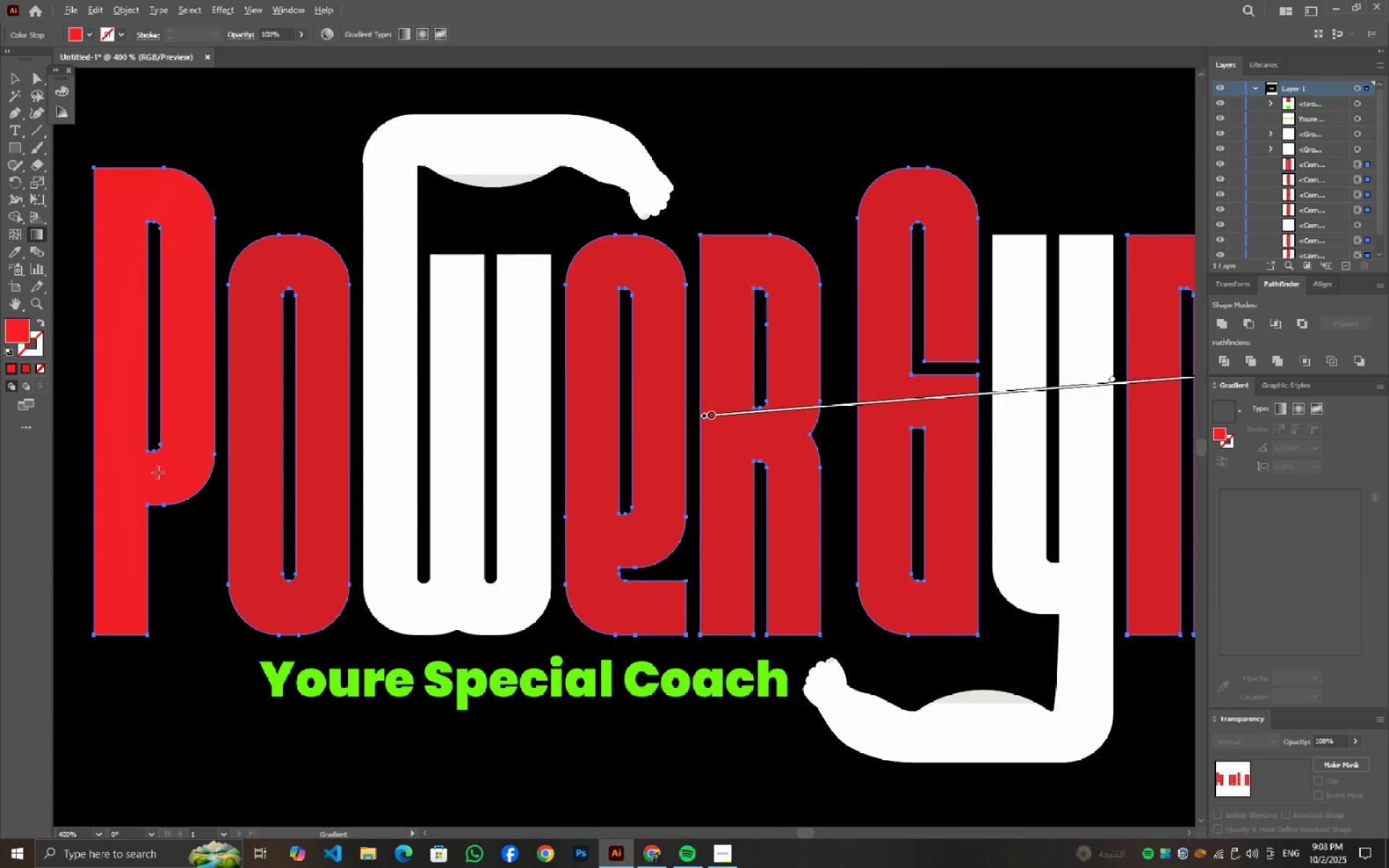 
key(Alt+AltLeft)
 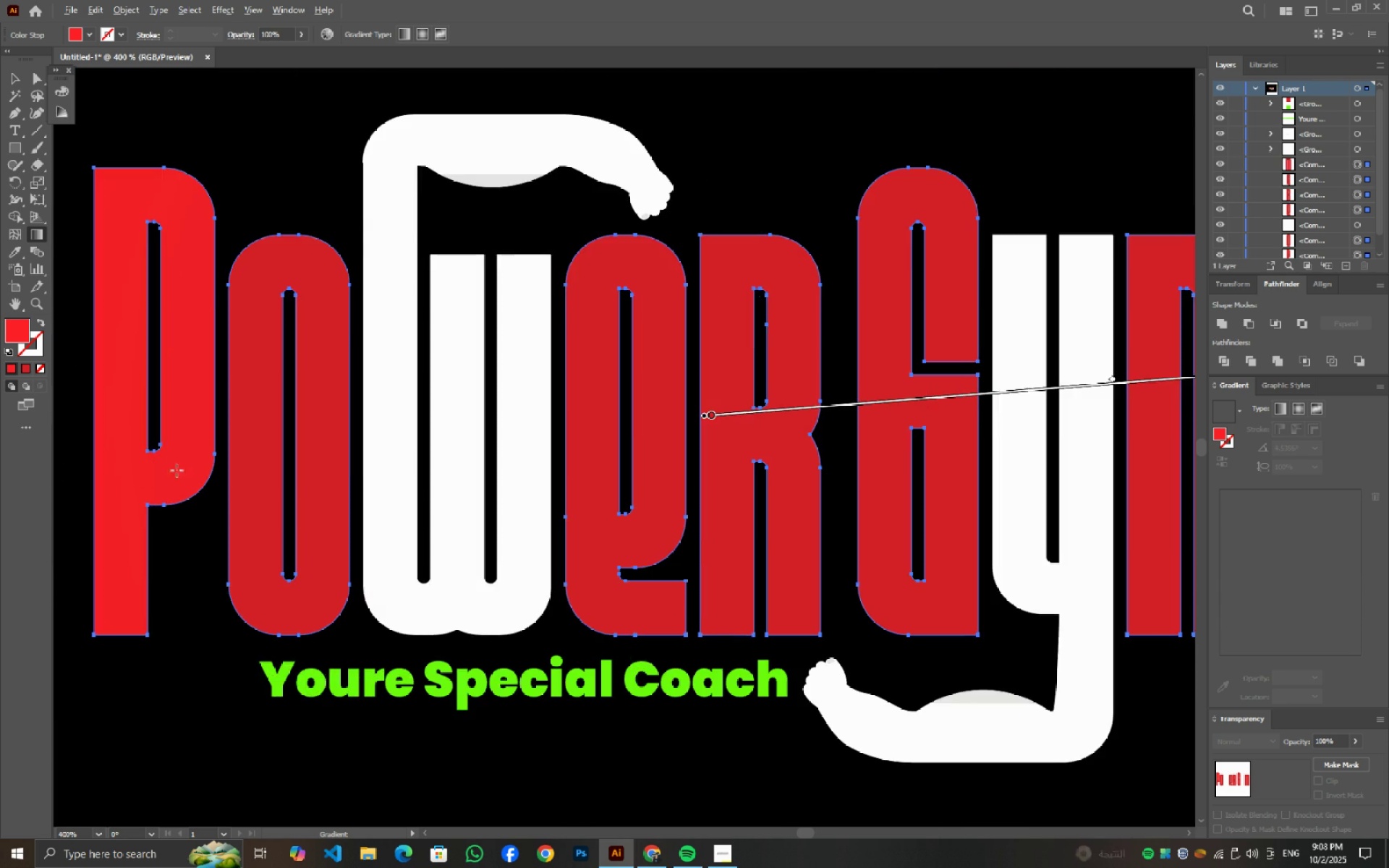 
key(Alt+AltLeft)
 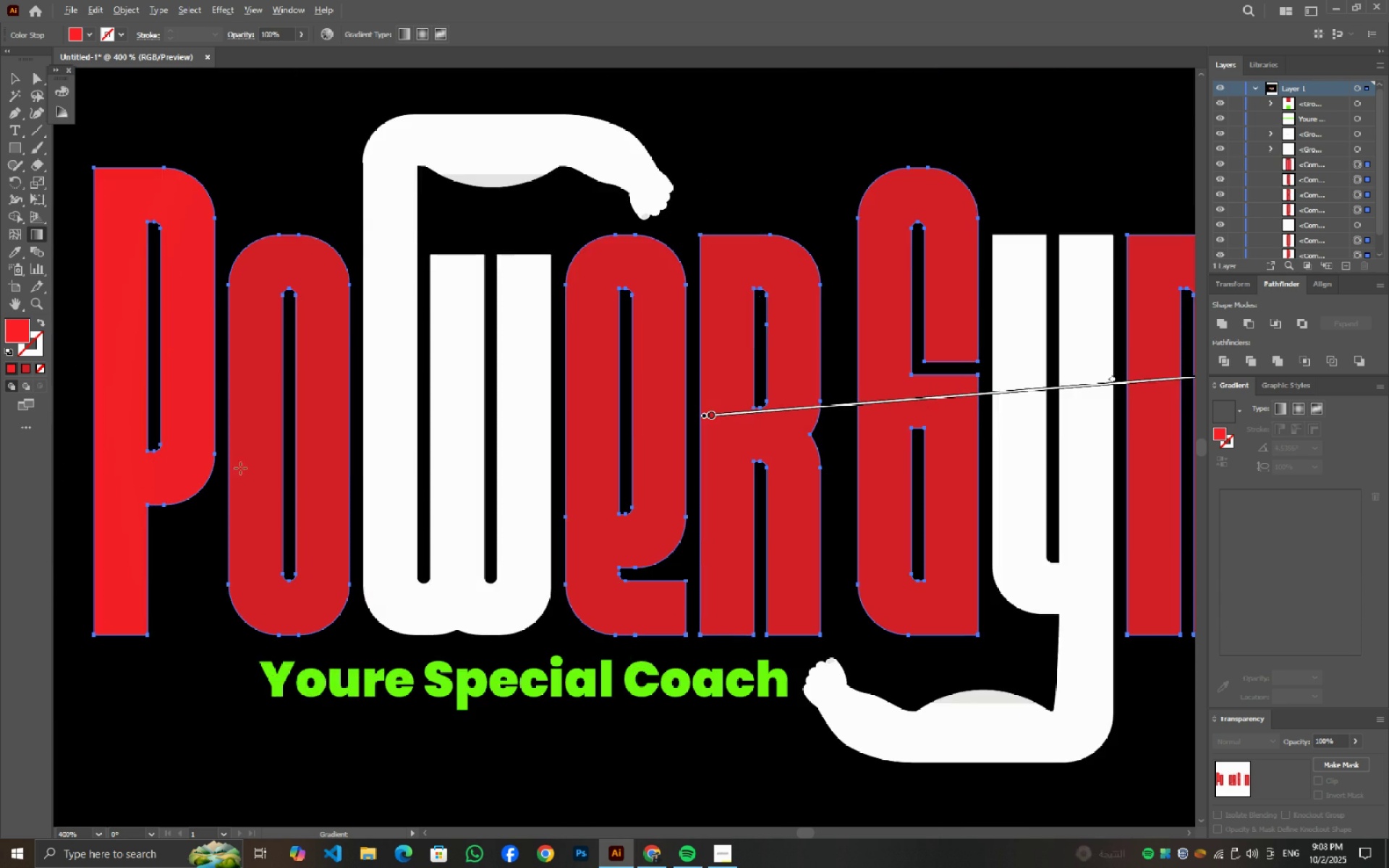 
key(Alt+AltLeft)
 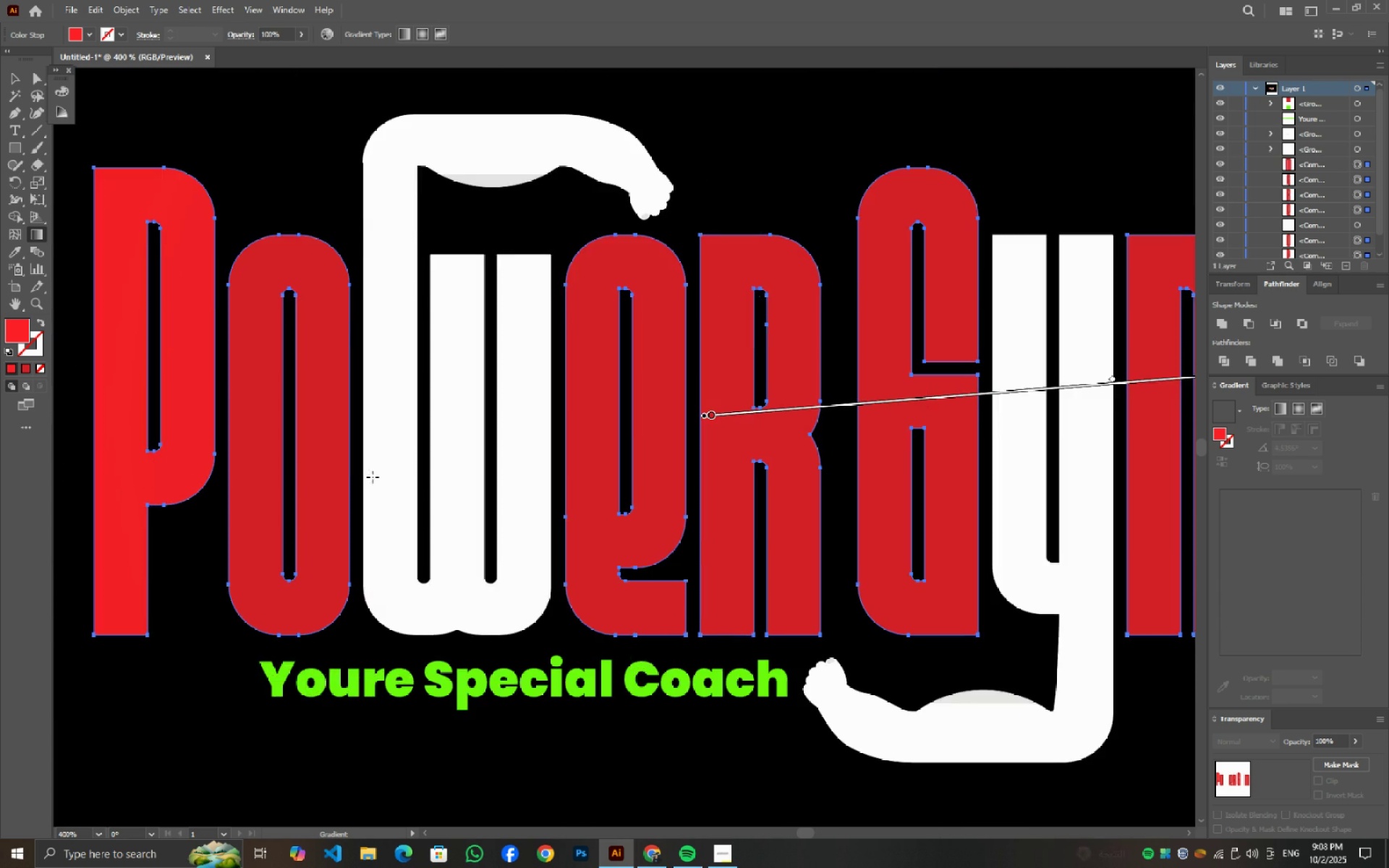 
key(Alt+AltLeft)
 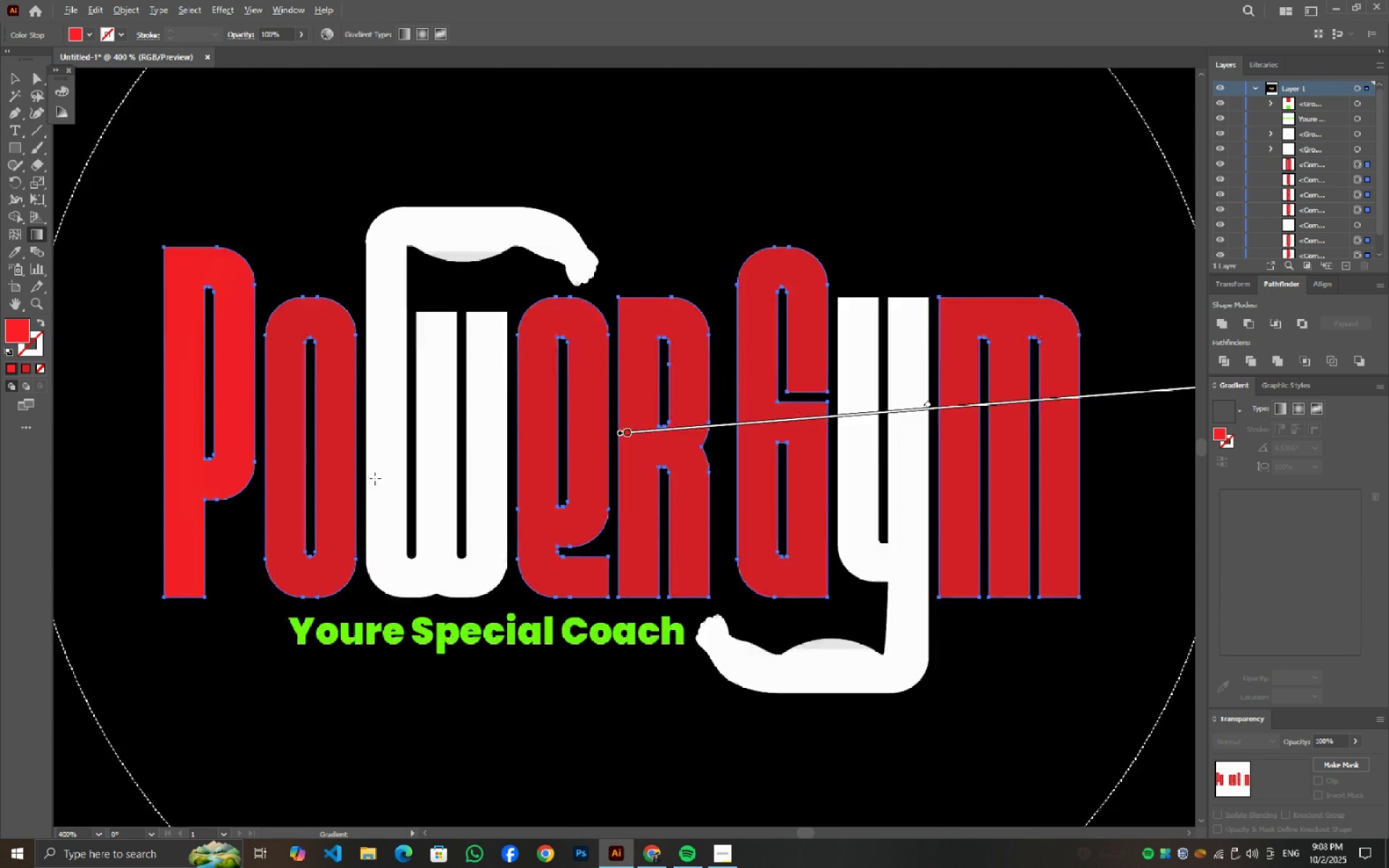 
scroll: coordinate [376, 478], scroll_direction: down, amount: 3.0